 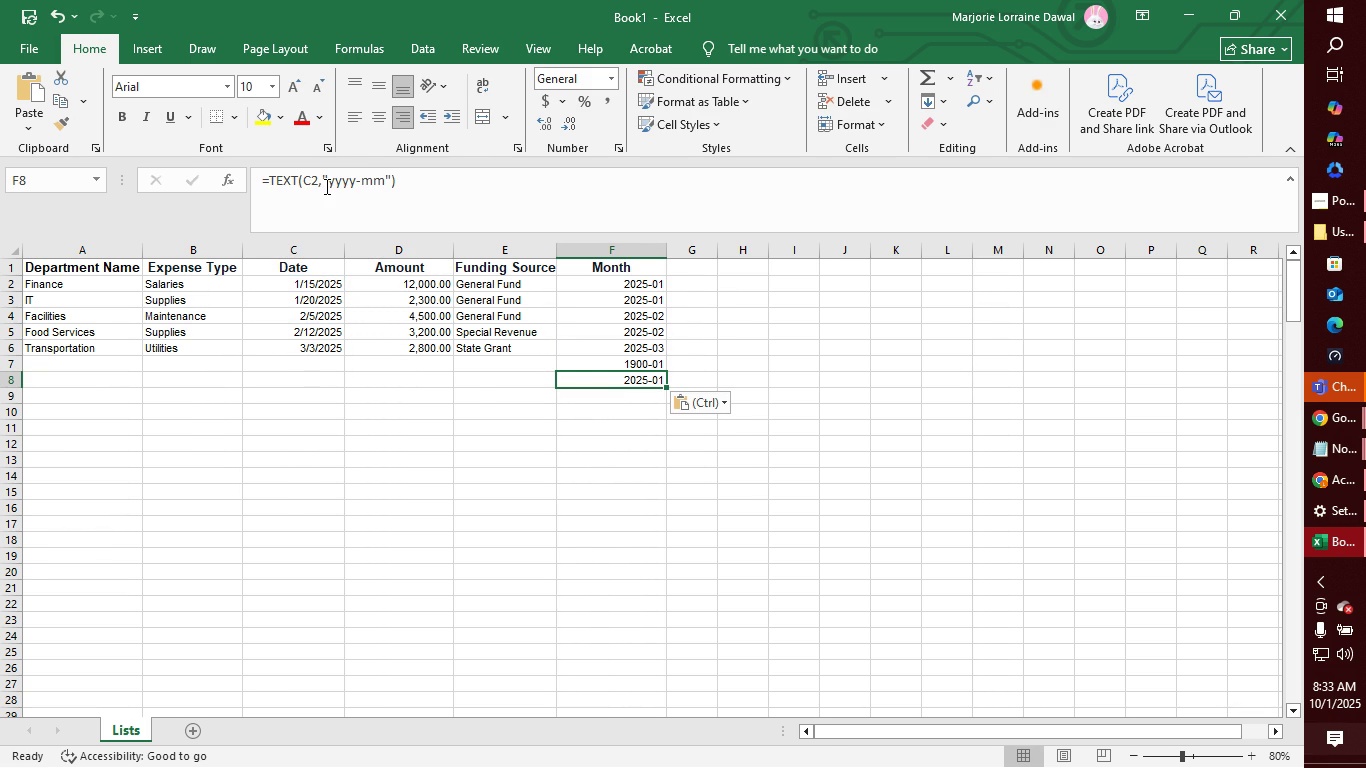 
left_click([316, 181])
 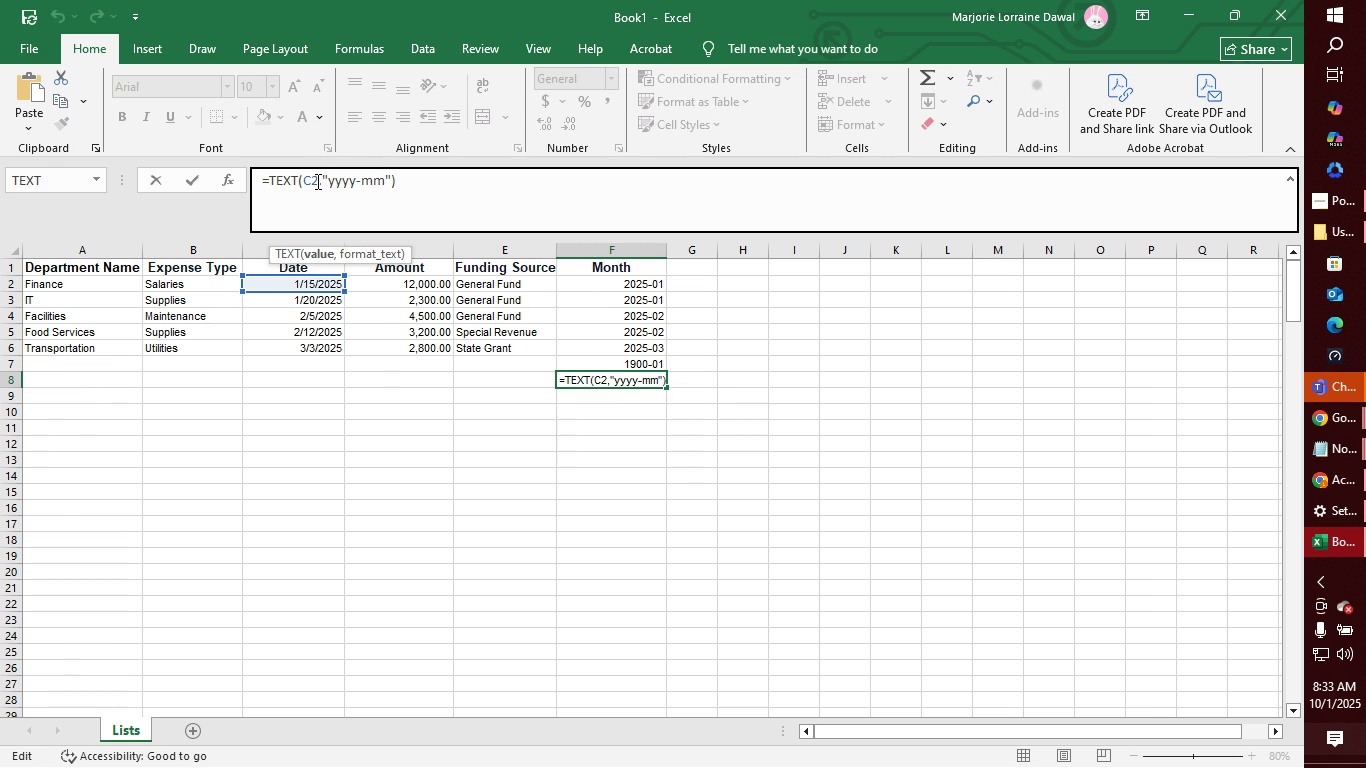 
key(Backspace)
 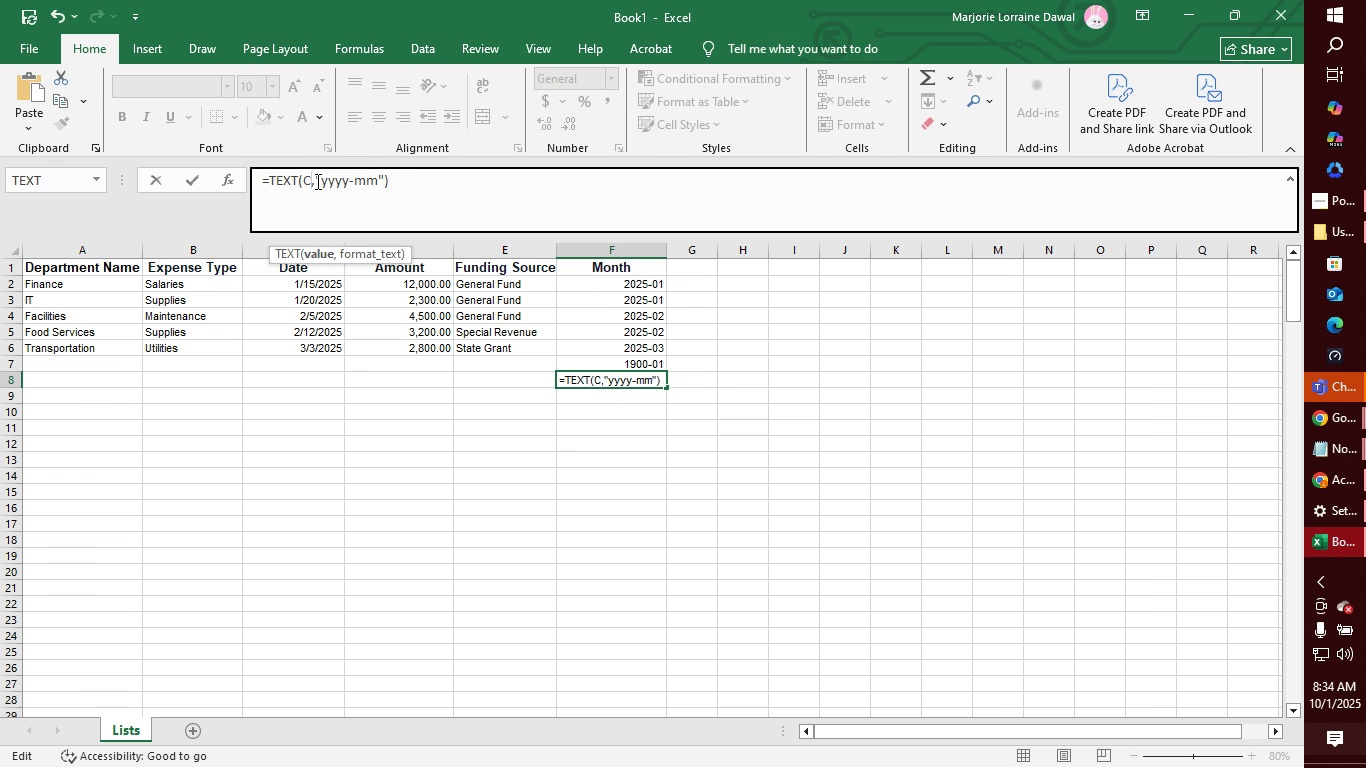 
key(8)
 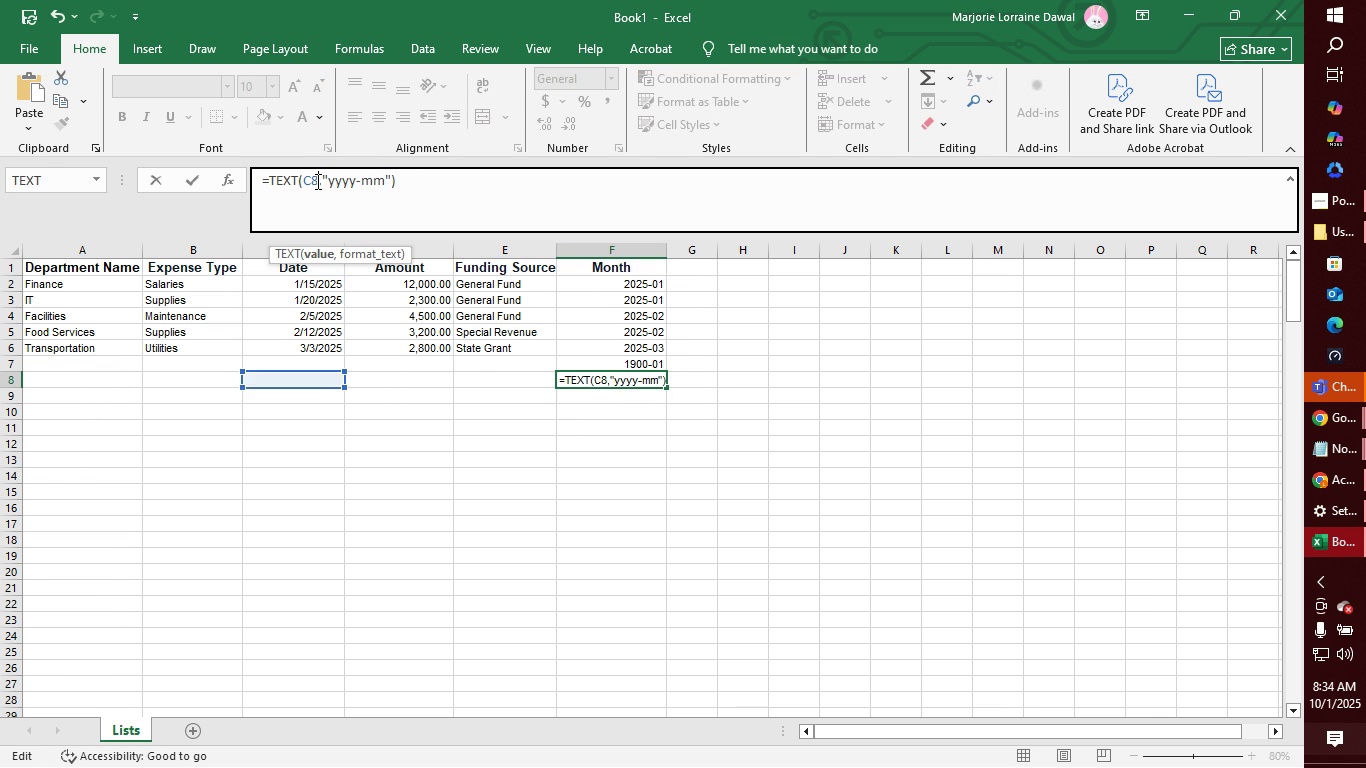 
key(Enter)